 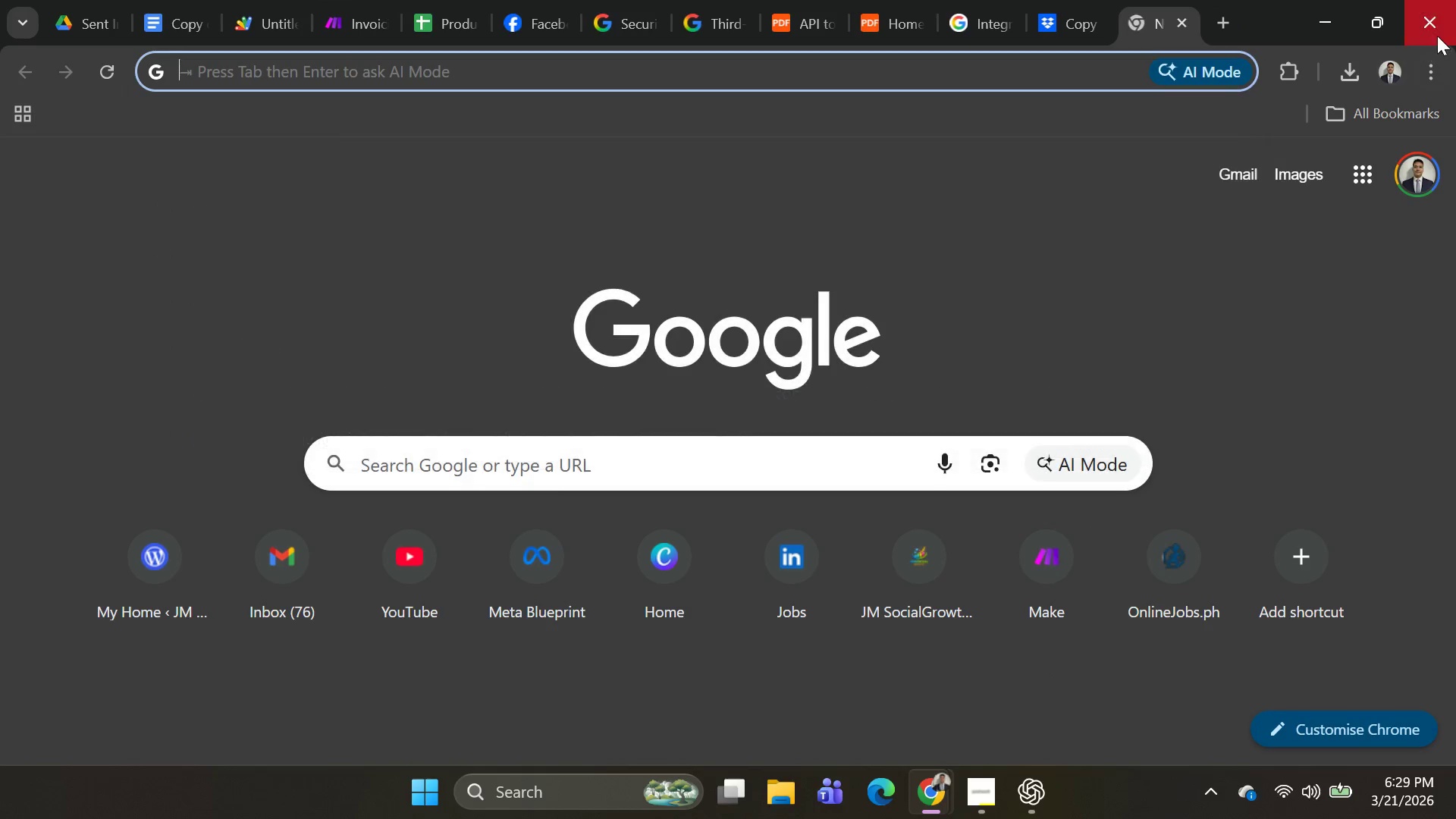 
key(Backspace)
 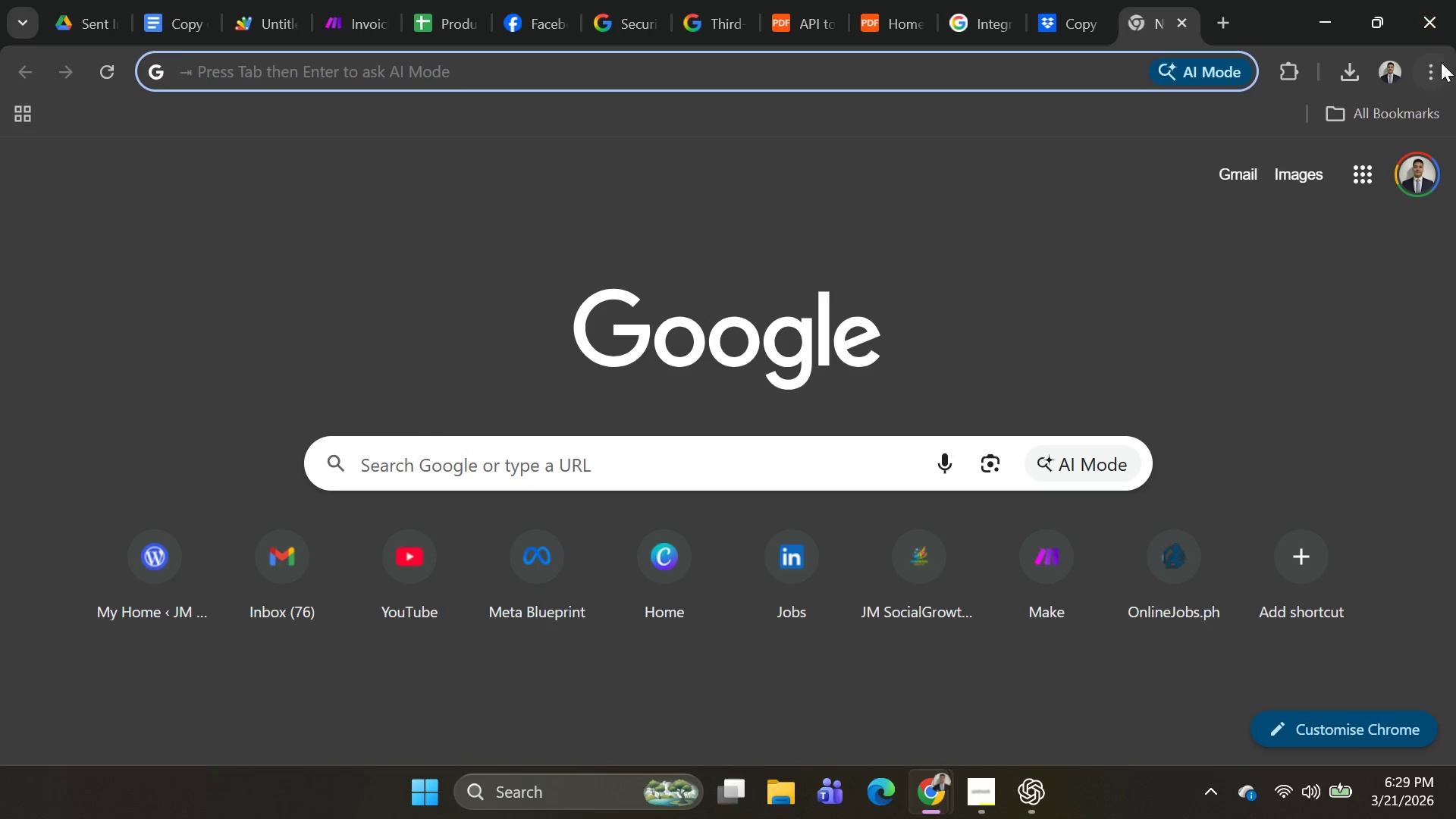 
left_click([1441, 62])
 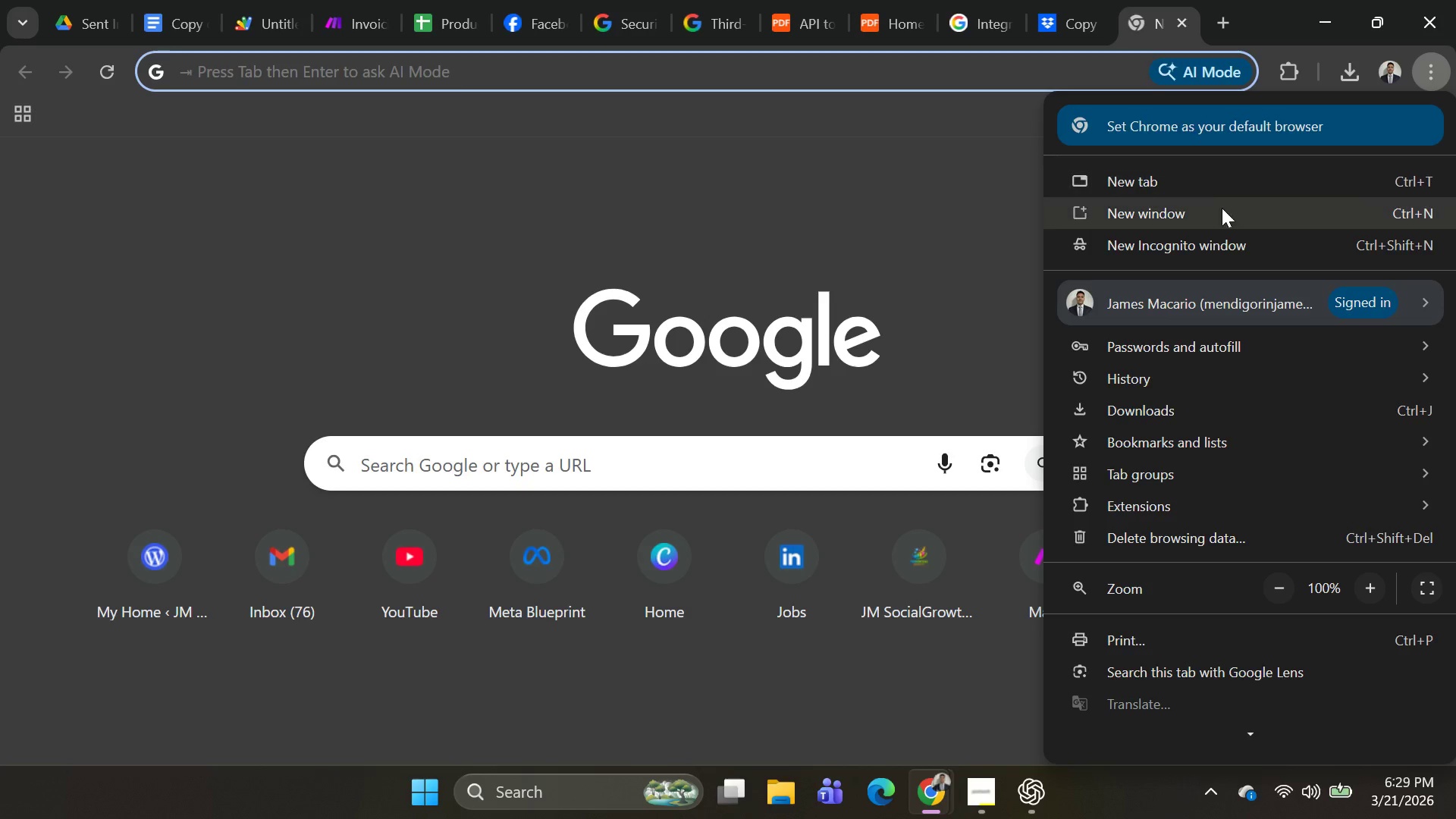 
left_click([1209, 243])
 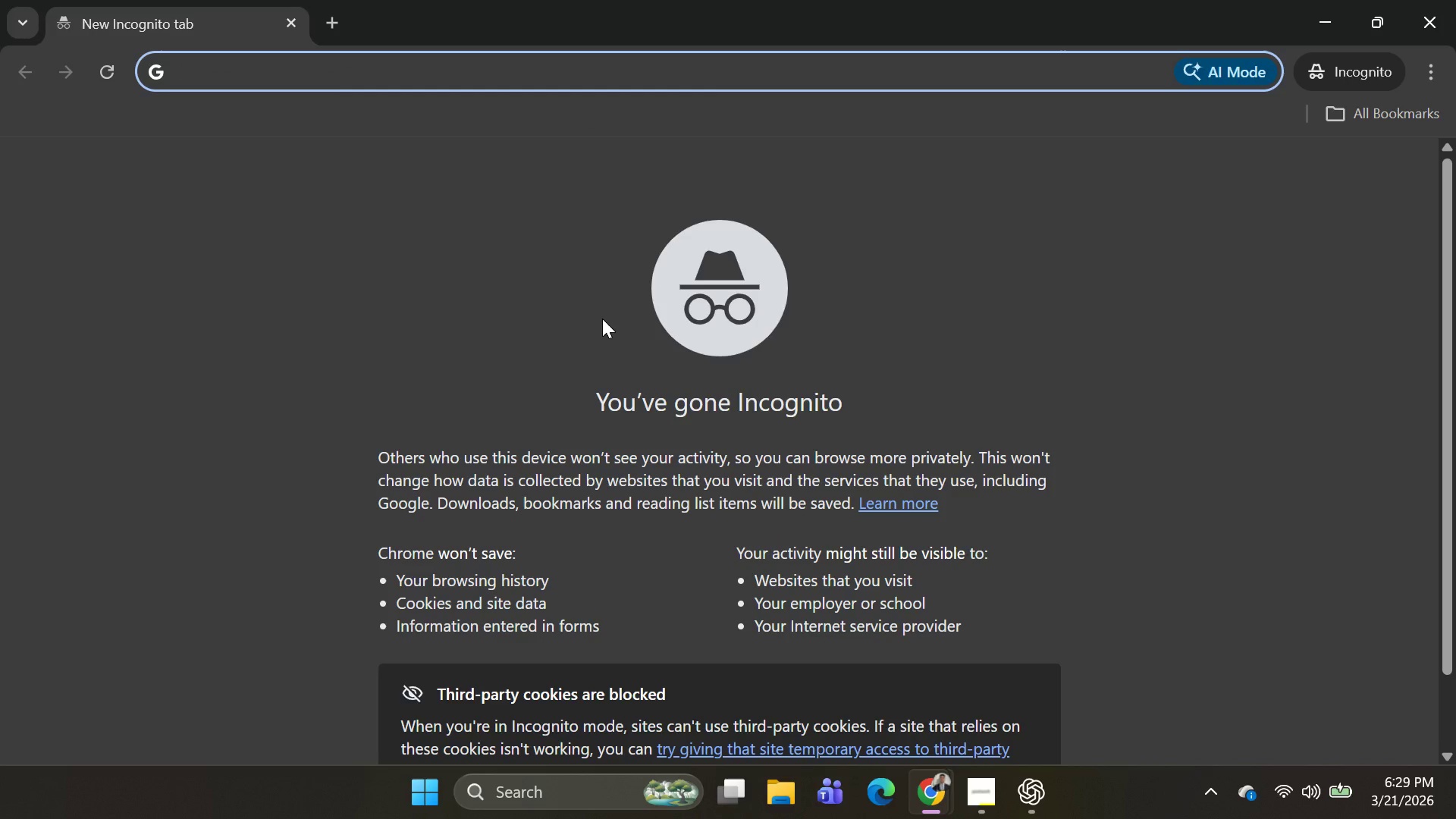 
type(gmai)
 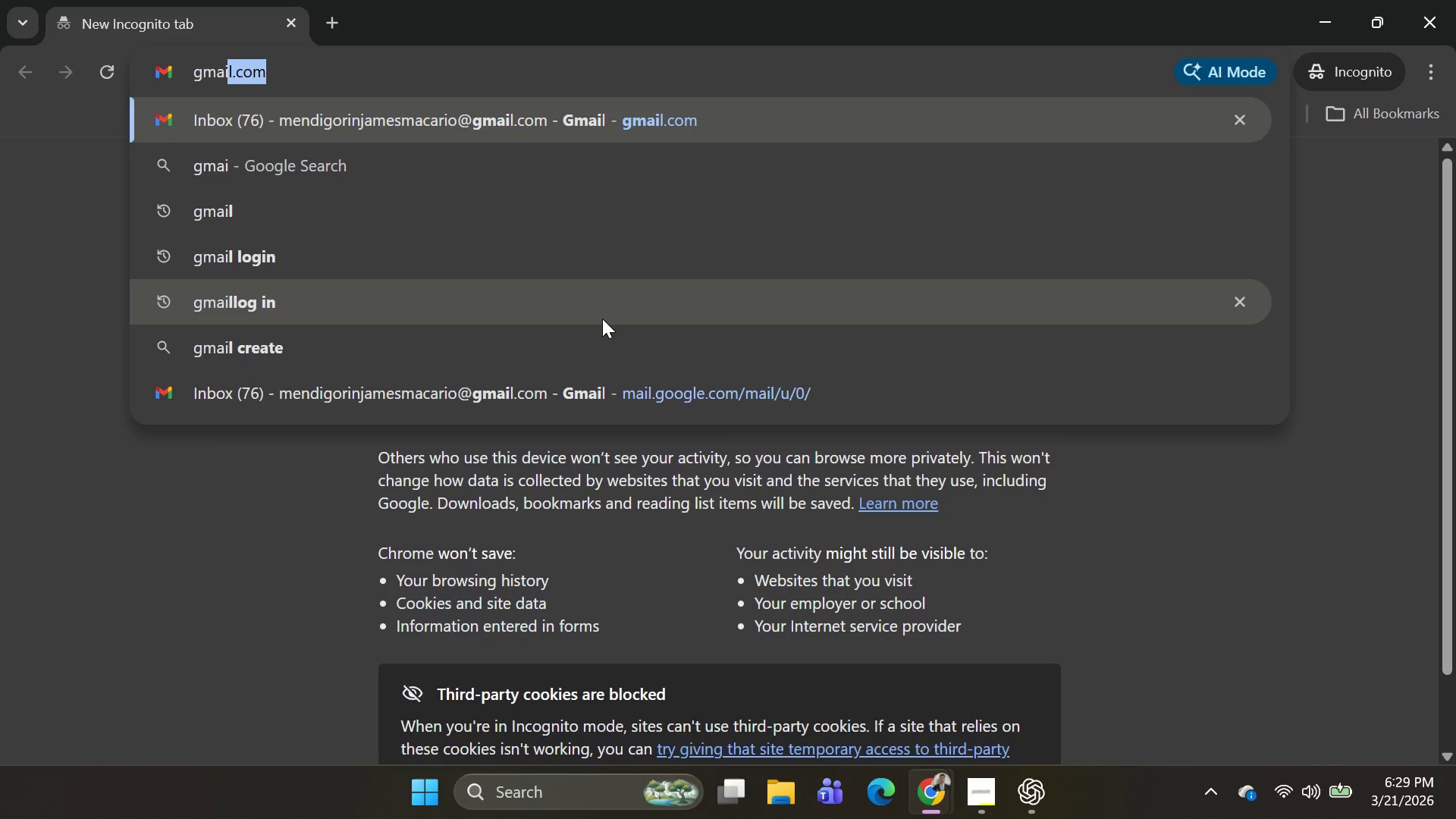 
key(Enter)
 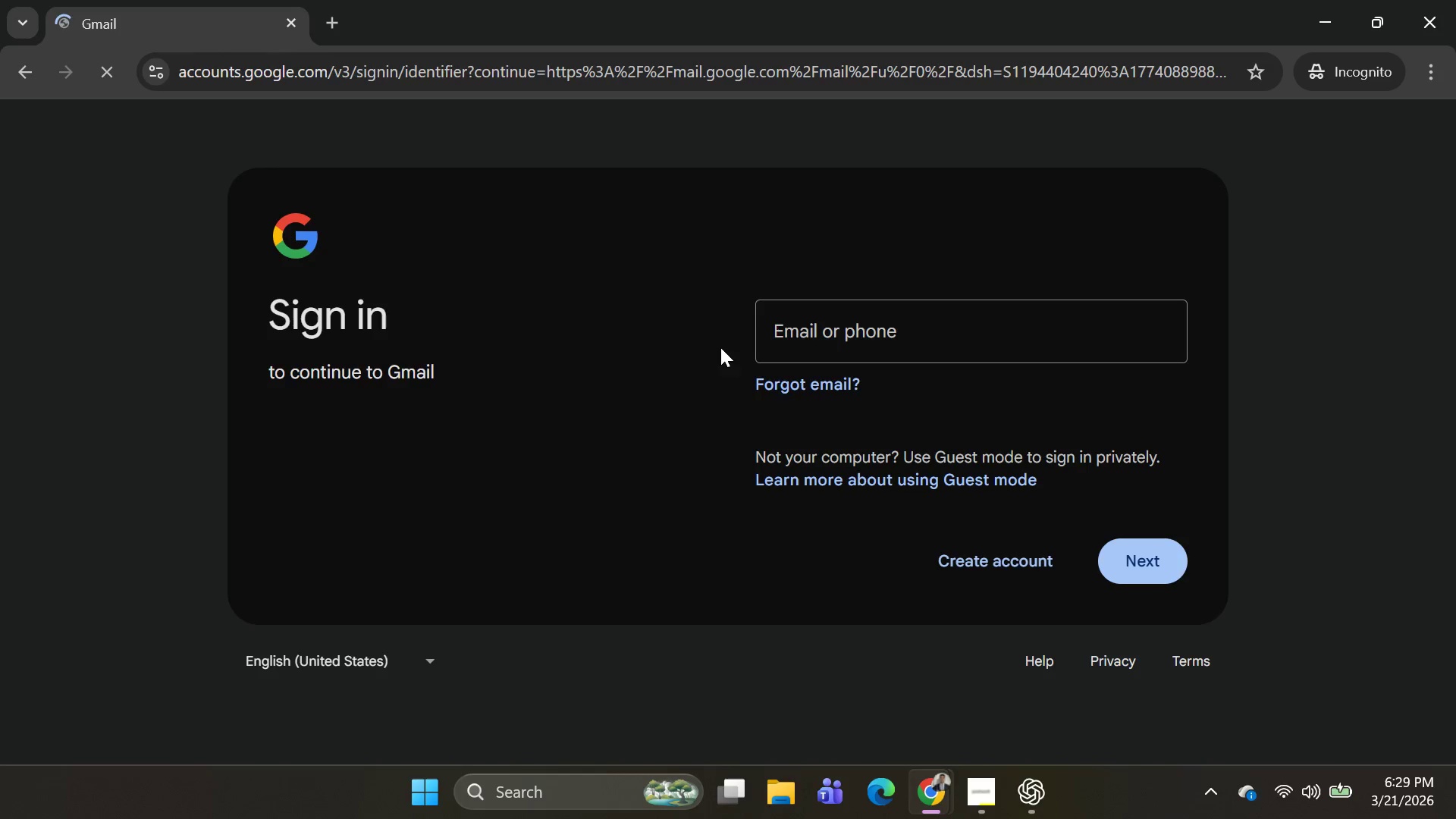 
left_click([883, 359])
 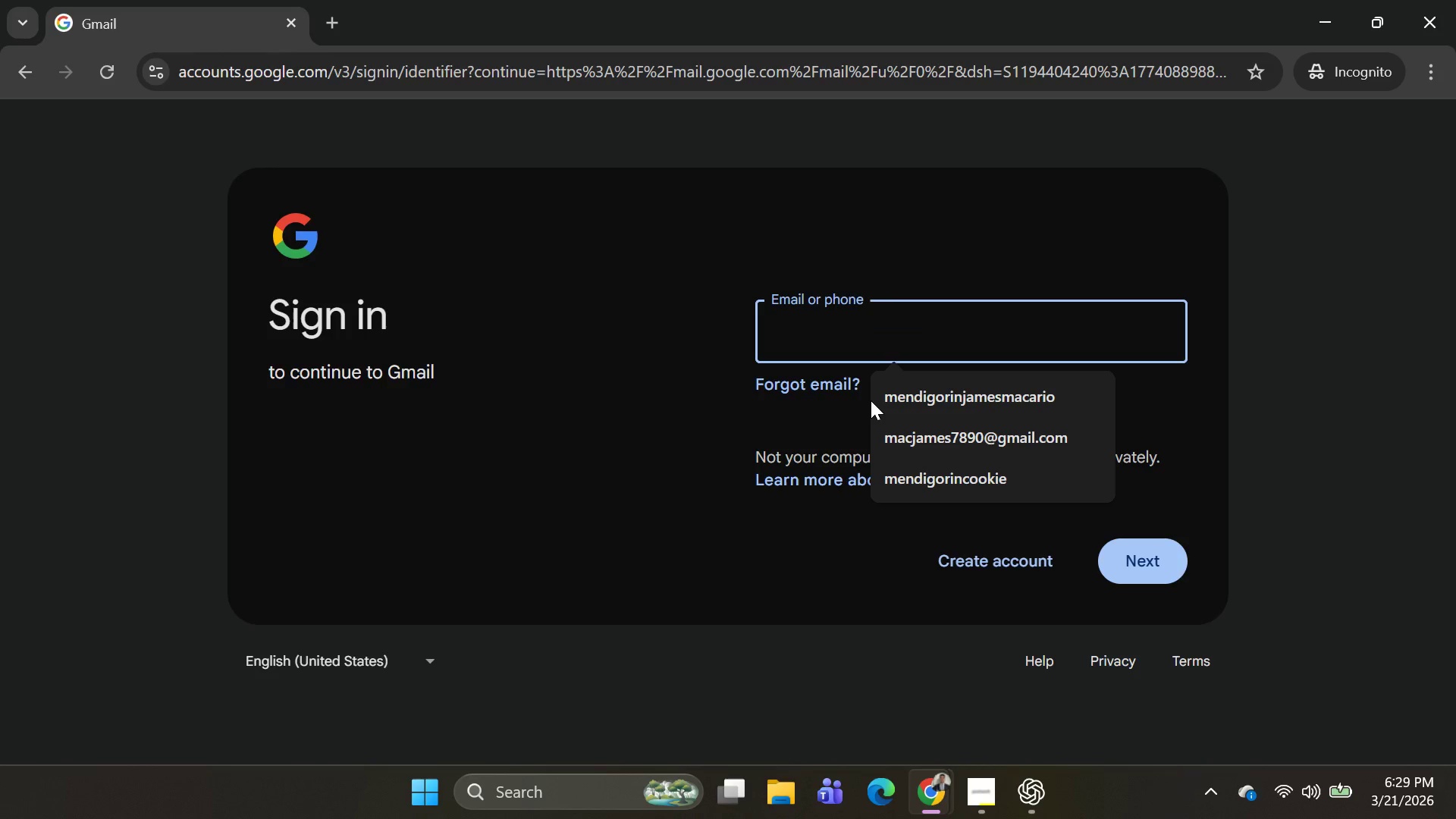 
type([redacted])
key(Backspace)
type([redacted])
key(Backspace)
key(Backspace)
key(Backspace)
type([redacted])
key(Backspace)
key(Backspace)
key(Backspace)
type([redacted])
 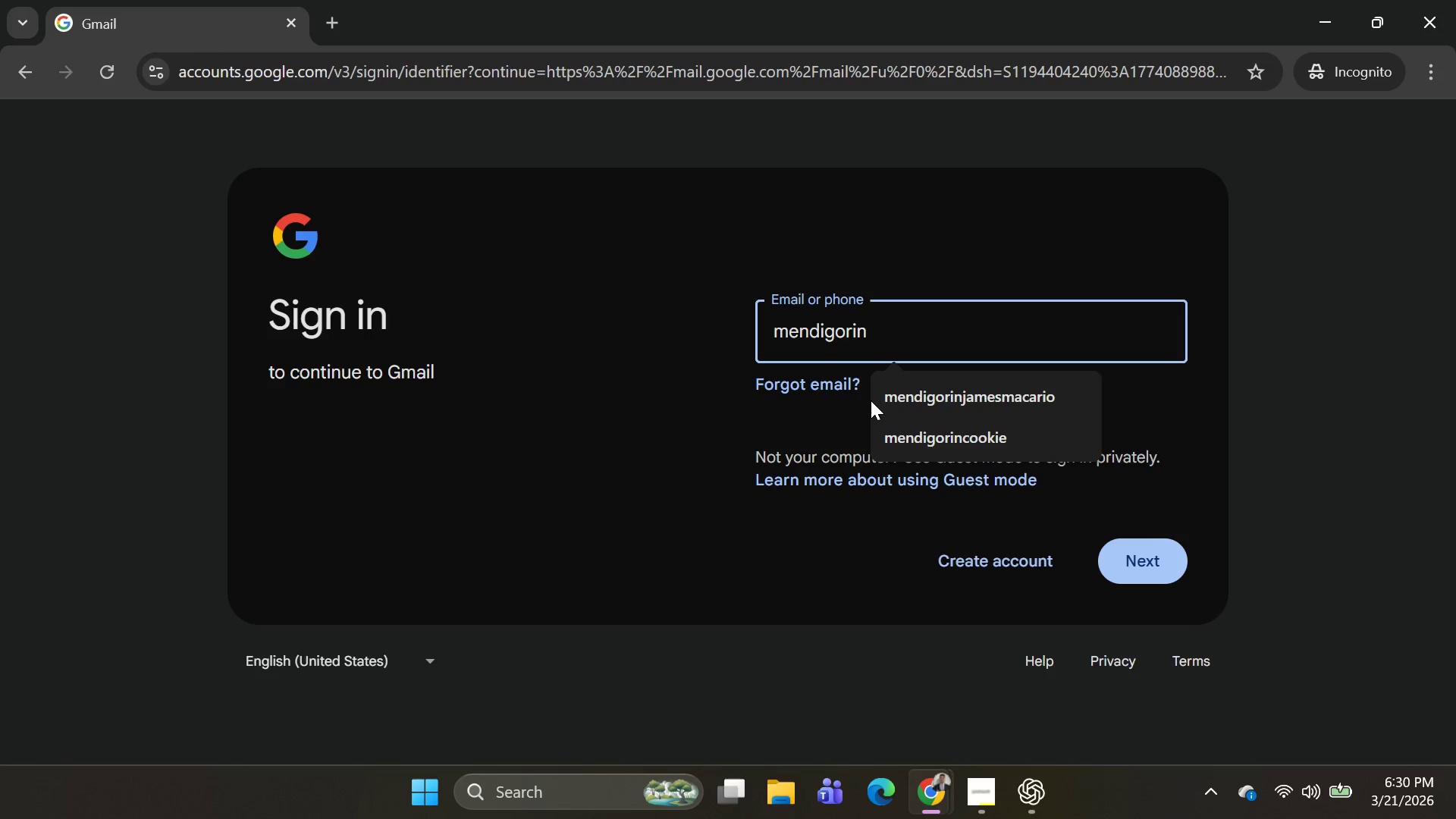 
type([redacted])
 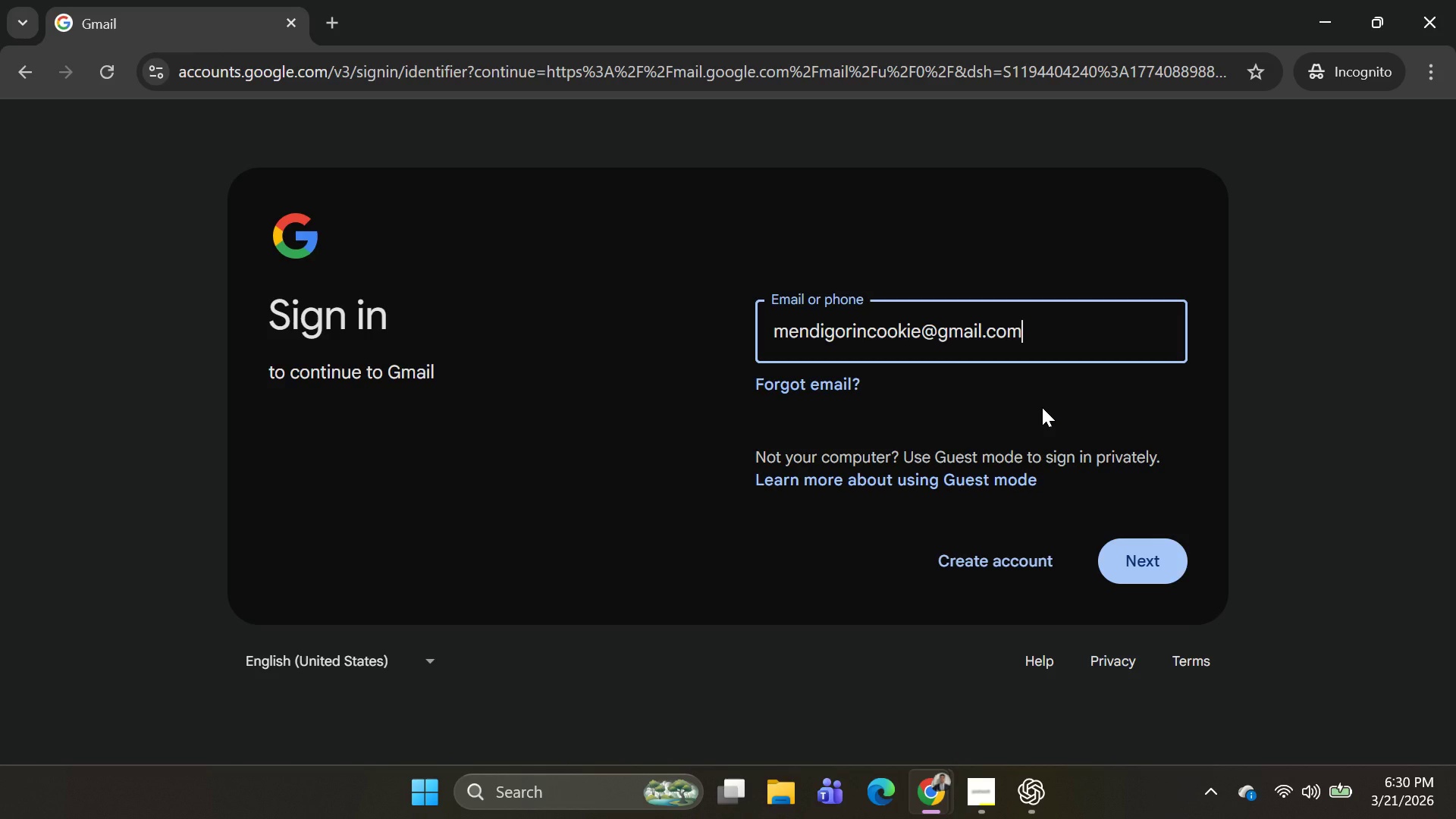 
key(Enter)
 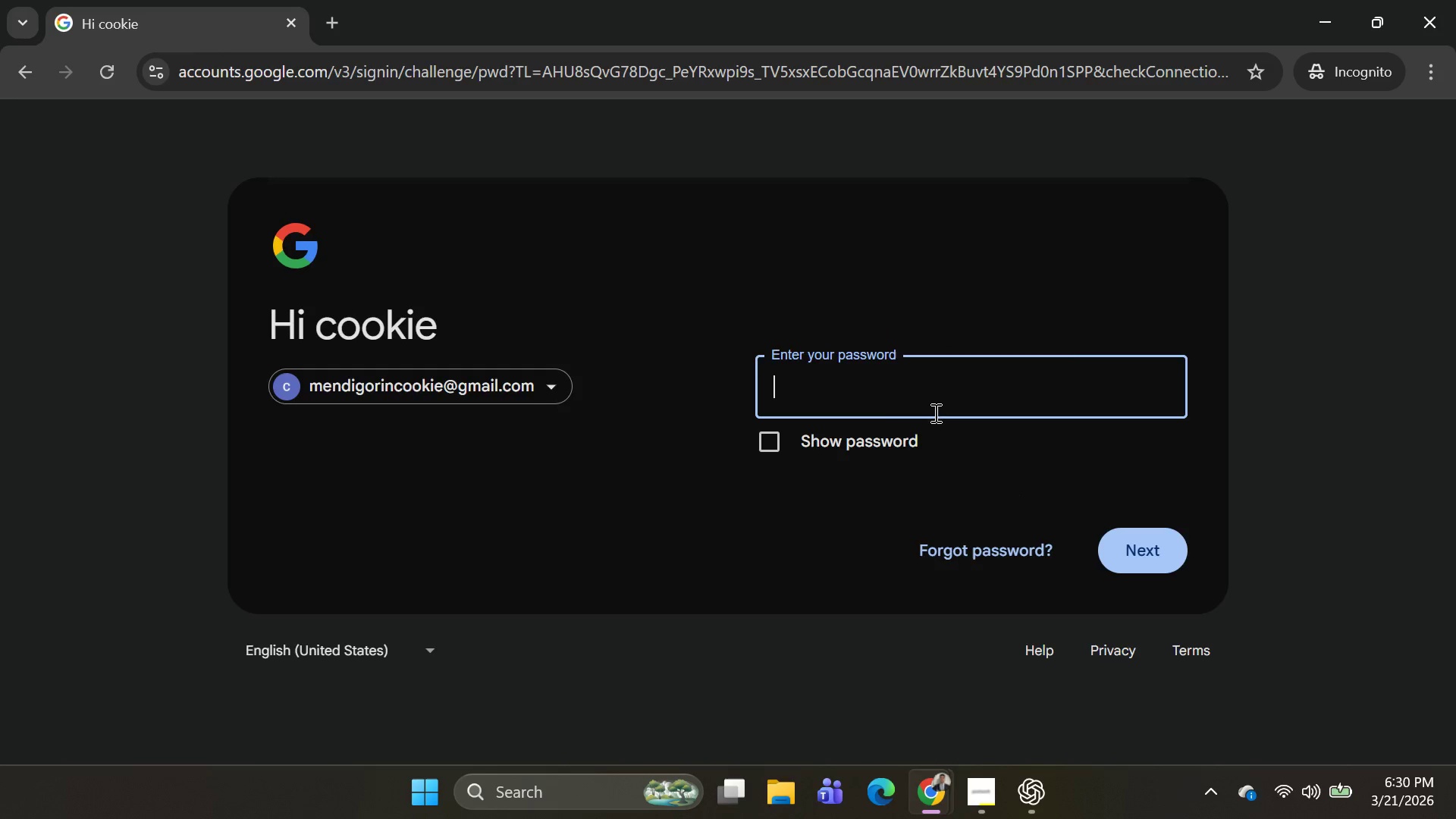 
type([redacted])
 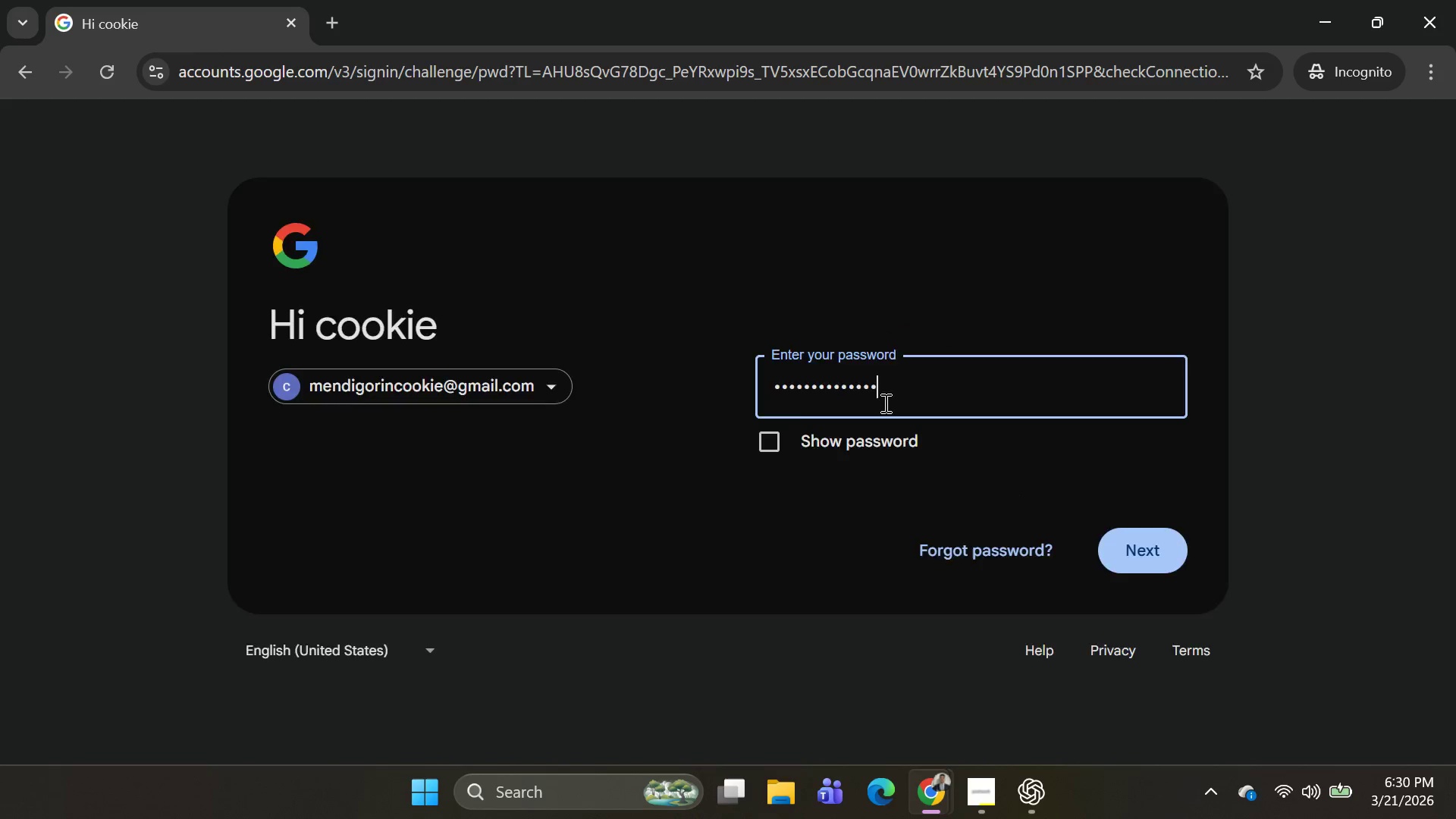 
key(Enter)
 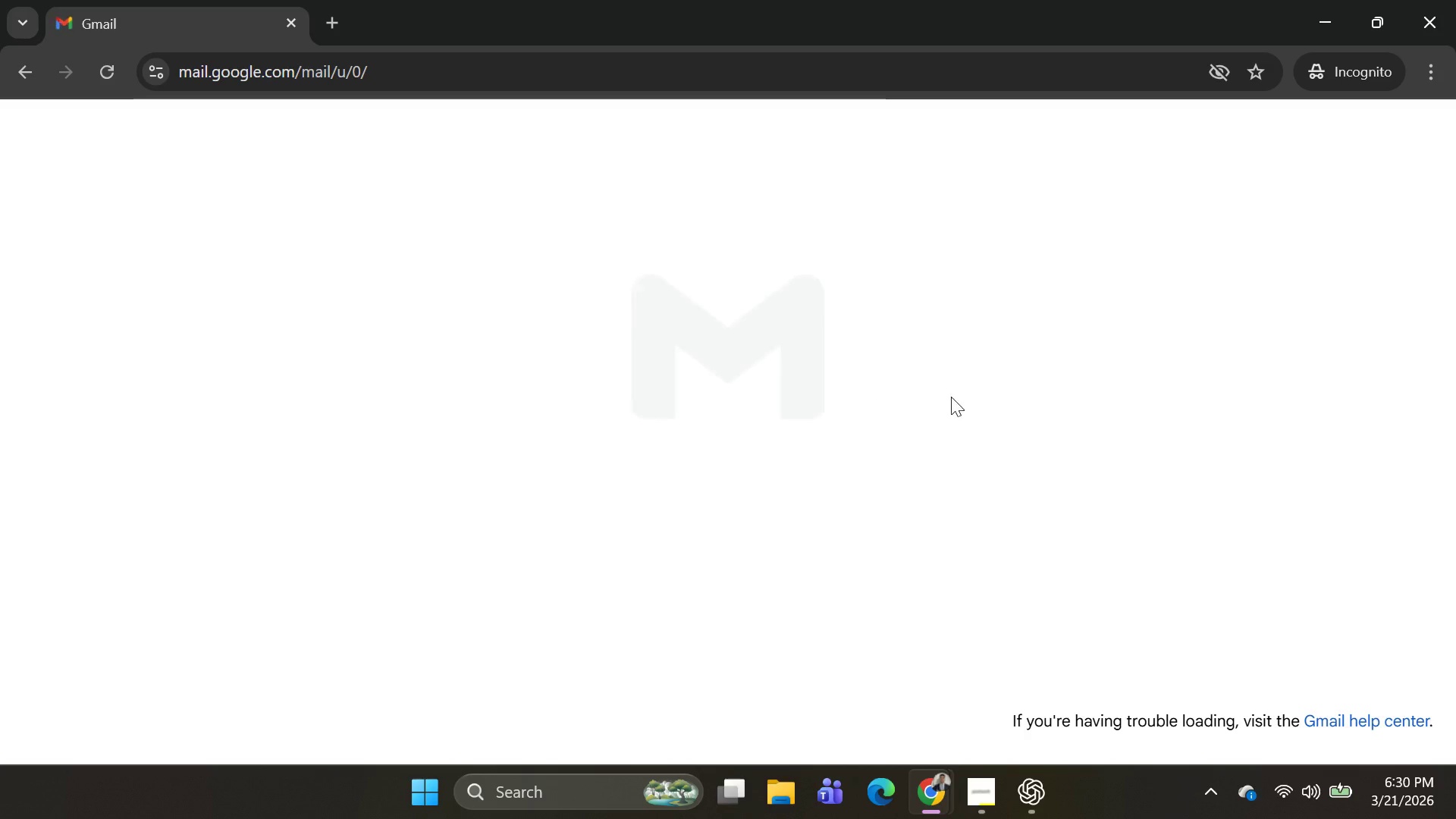 
scroll: coordinate [725, 410], scroll_direction: down, amount: 5.0
 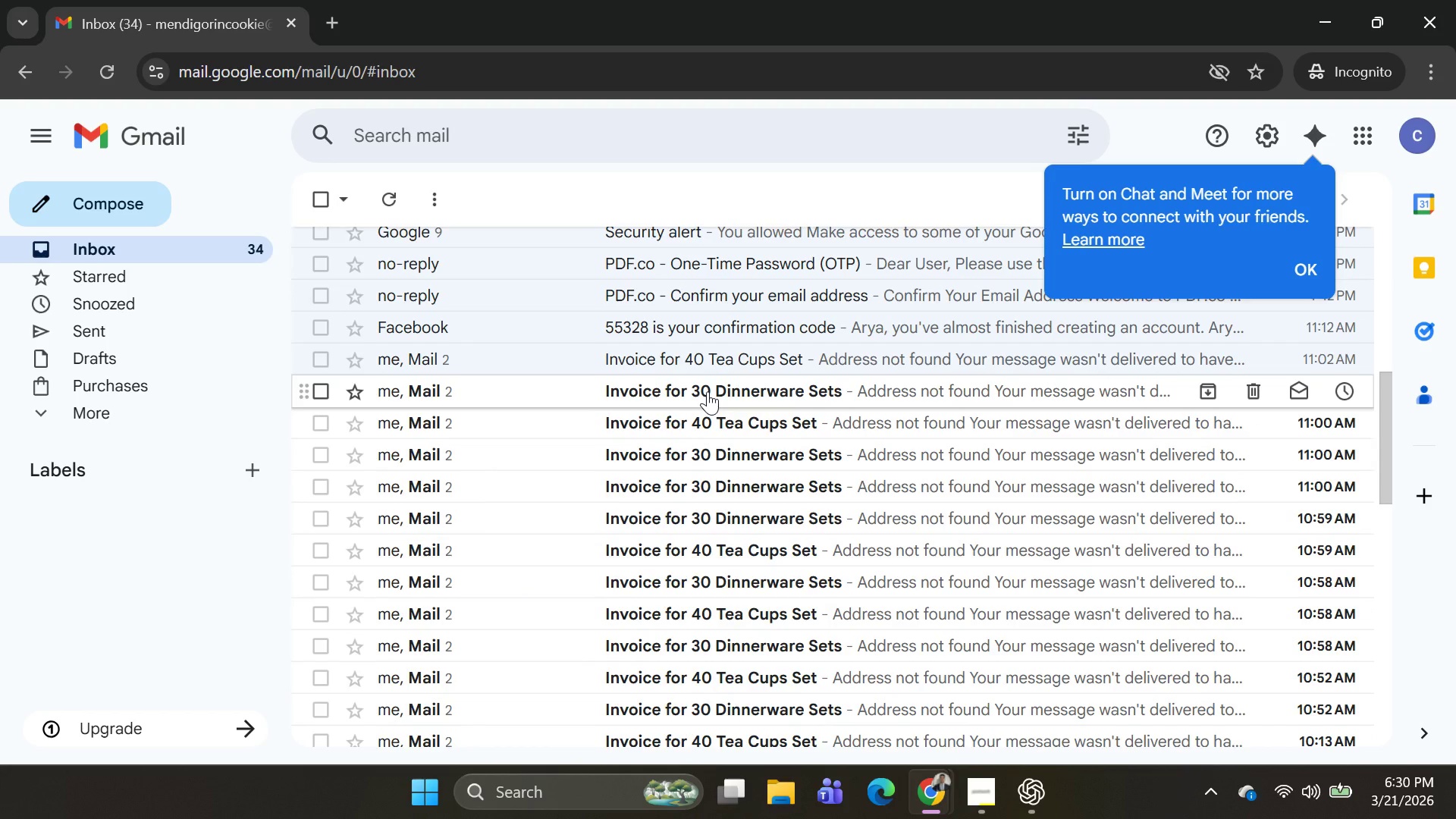 
left_click([704, 392])
 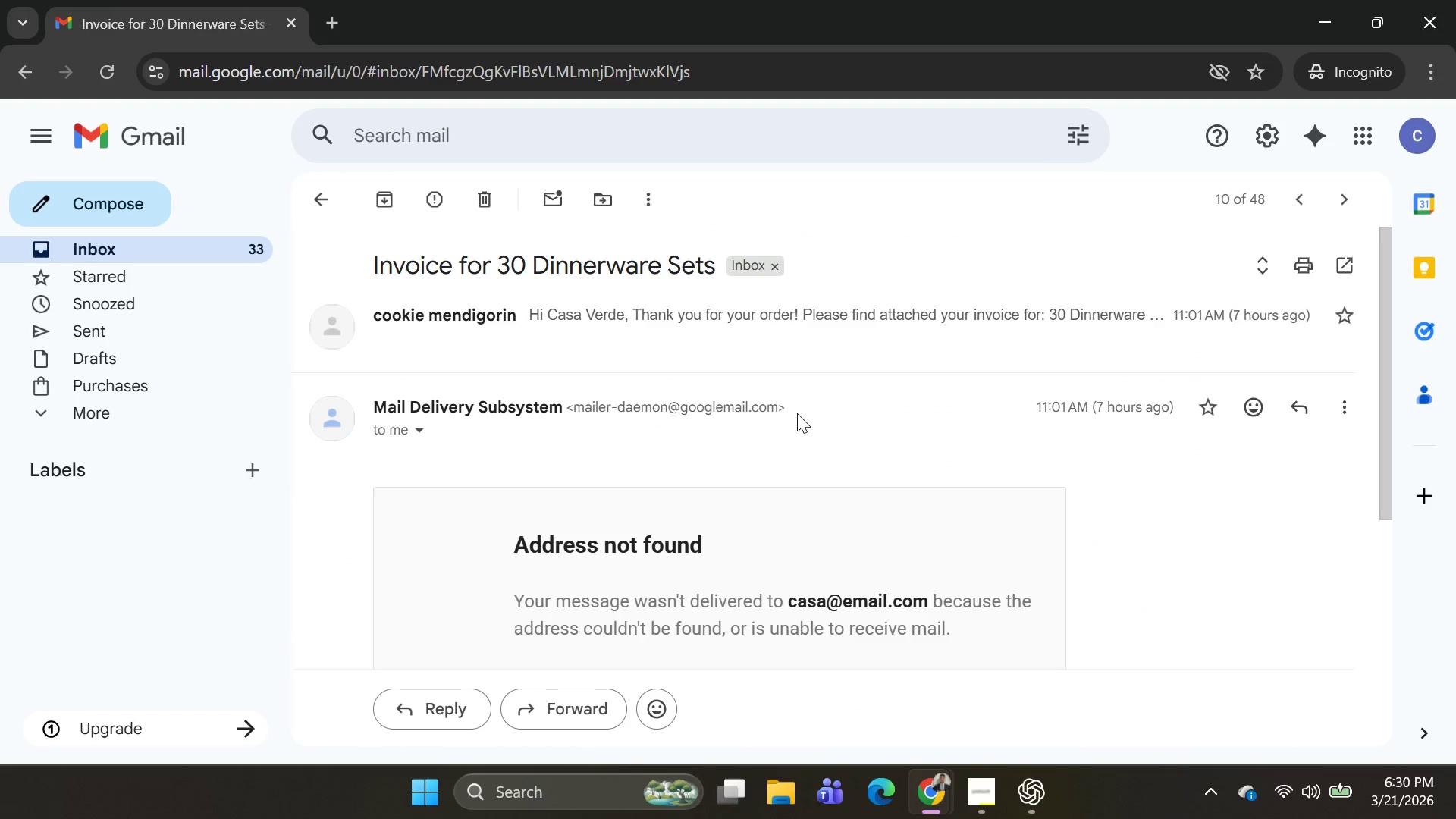 
scroll: coordinate [790, 413], scroll_direction: none, amount: 0.0
 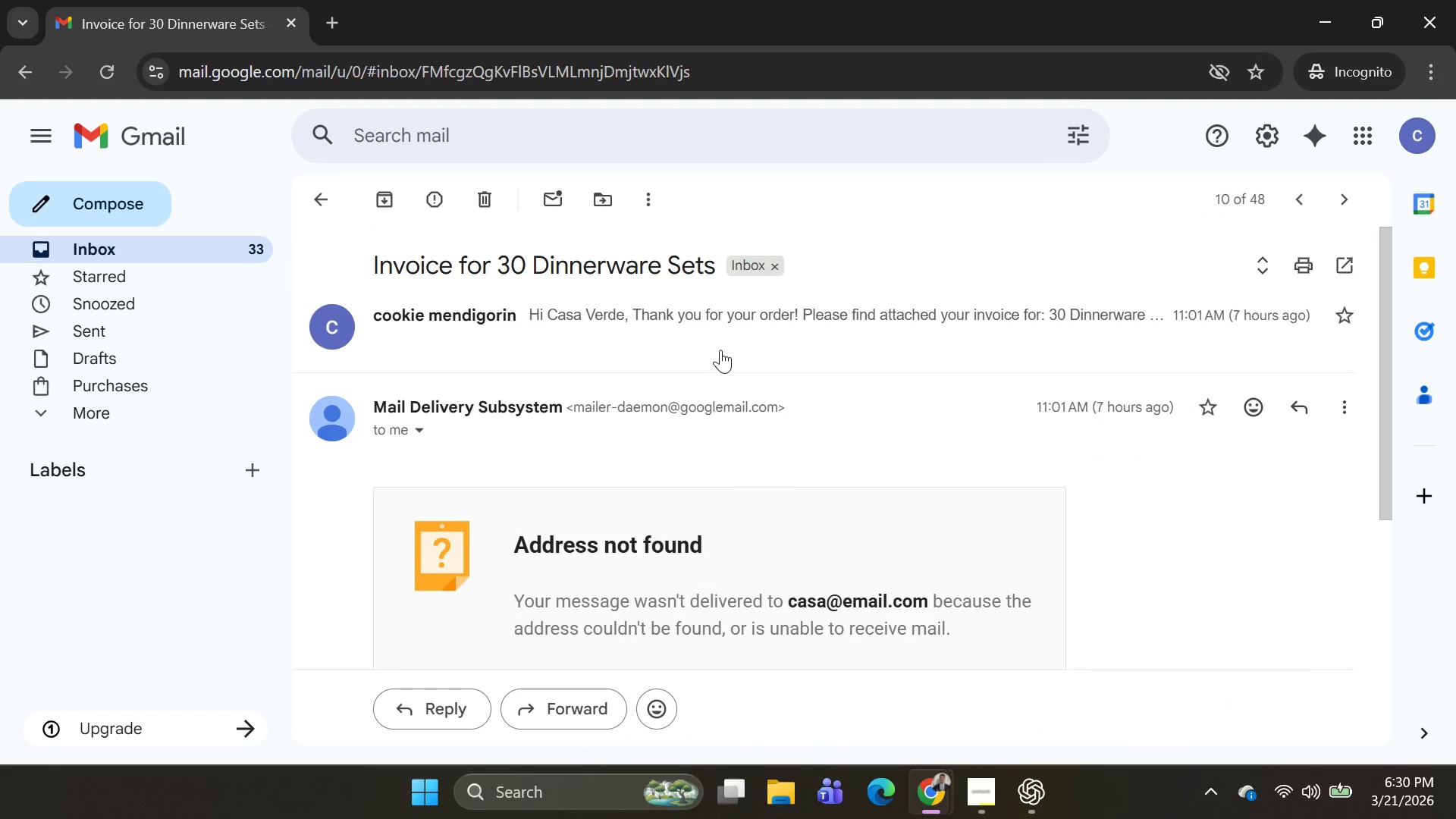 
left_click([720, 349])
 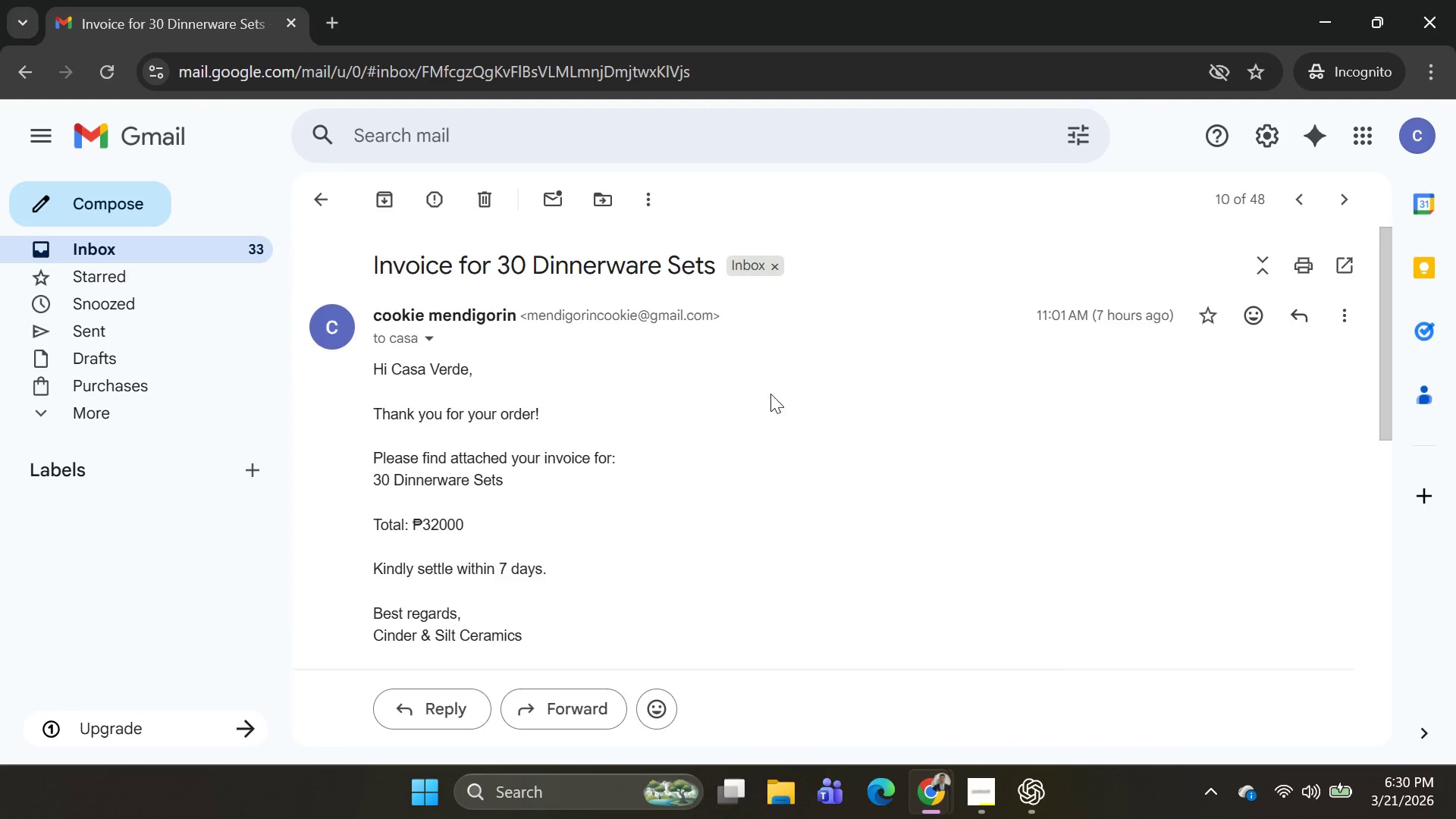 
scroll: coordinate [773, 395], scroll_direction: down, amount: 2.0
 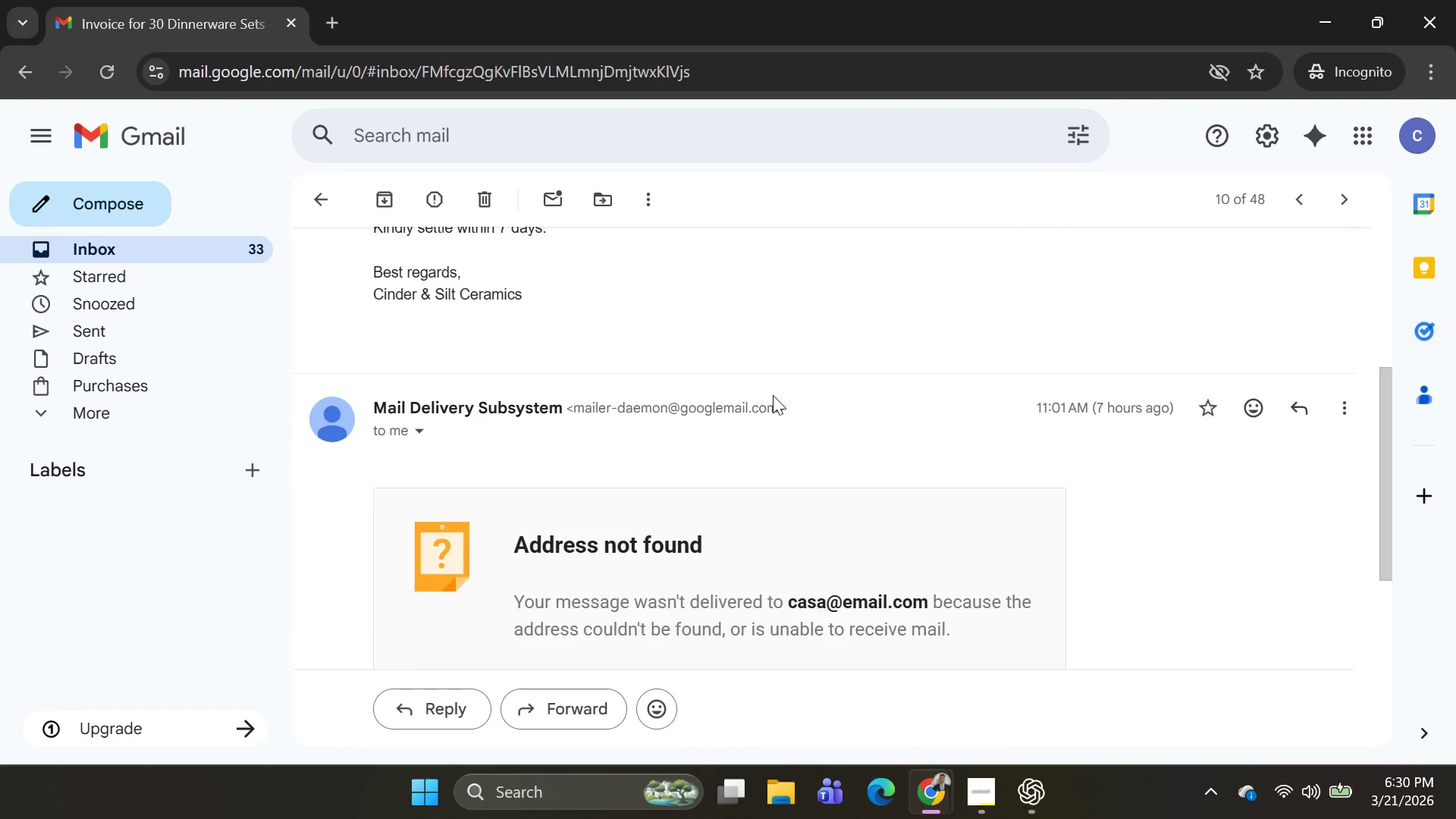 
scroll: coordinate [794, 406], scroll_direction: up, amount: 5.0
 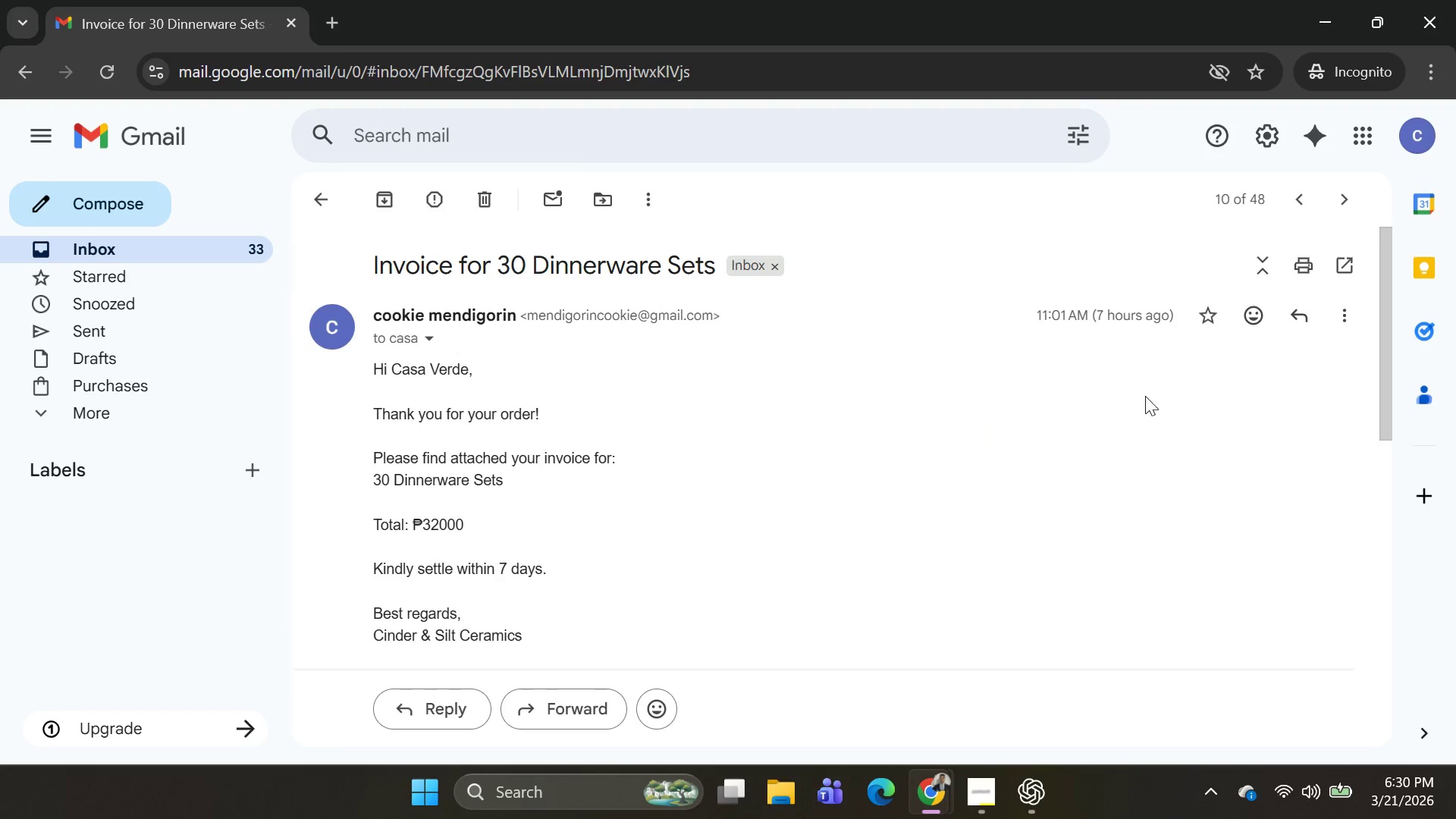 
scroll: coordinate [1090, 430], scroll_direction: none, amount: 0.0
 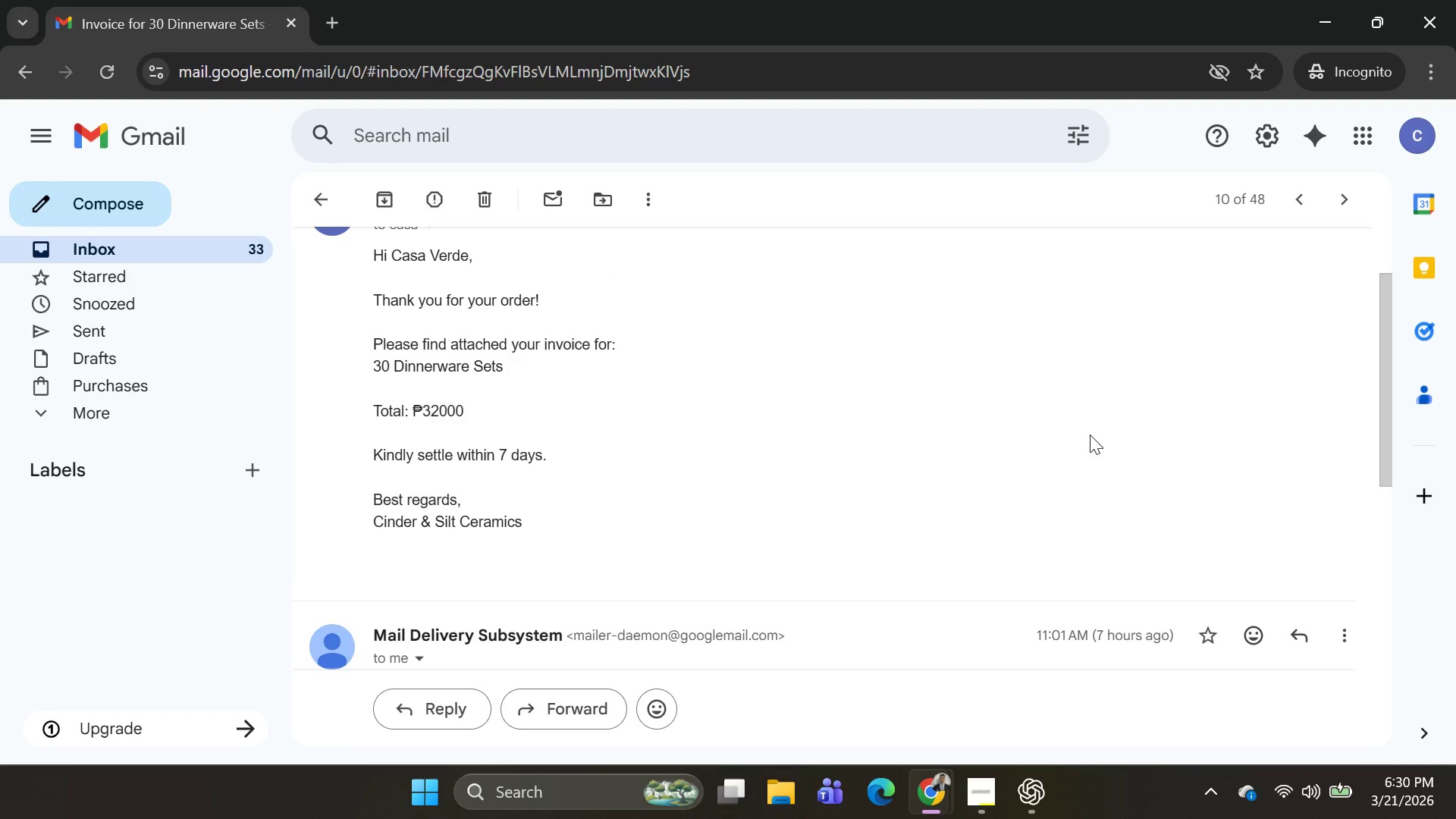 
scroll: coordinate [1106, 456], scroll_direction: up, amount: 3.0
 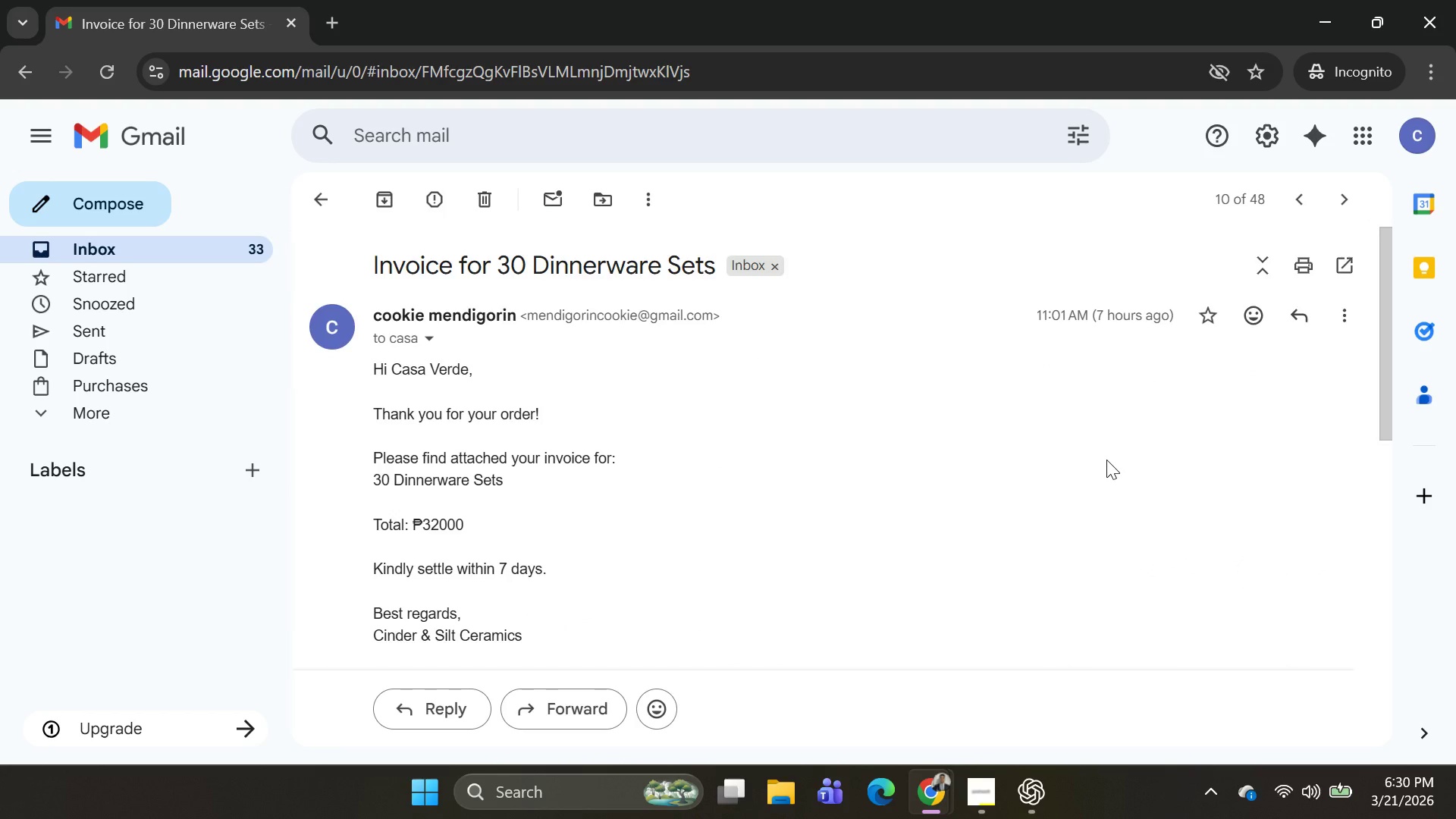 
scroll: coordinate [1106, 460], scroll_direction: none, amount: 0.0
 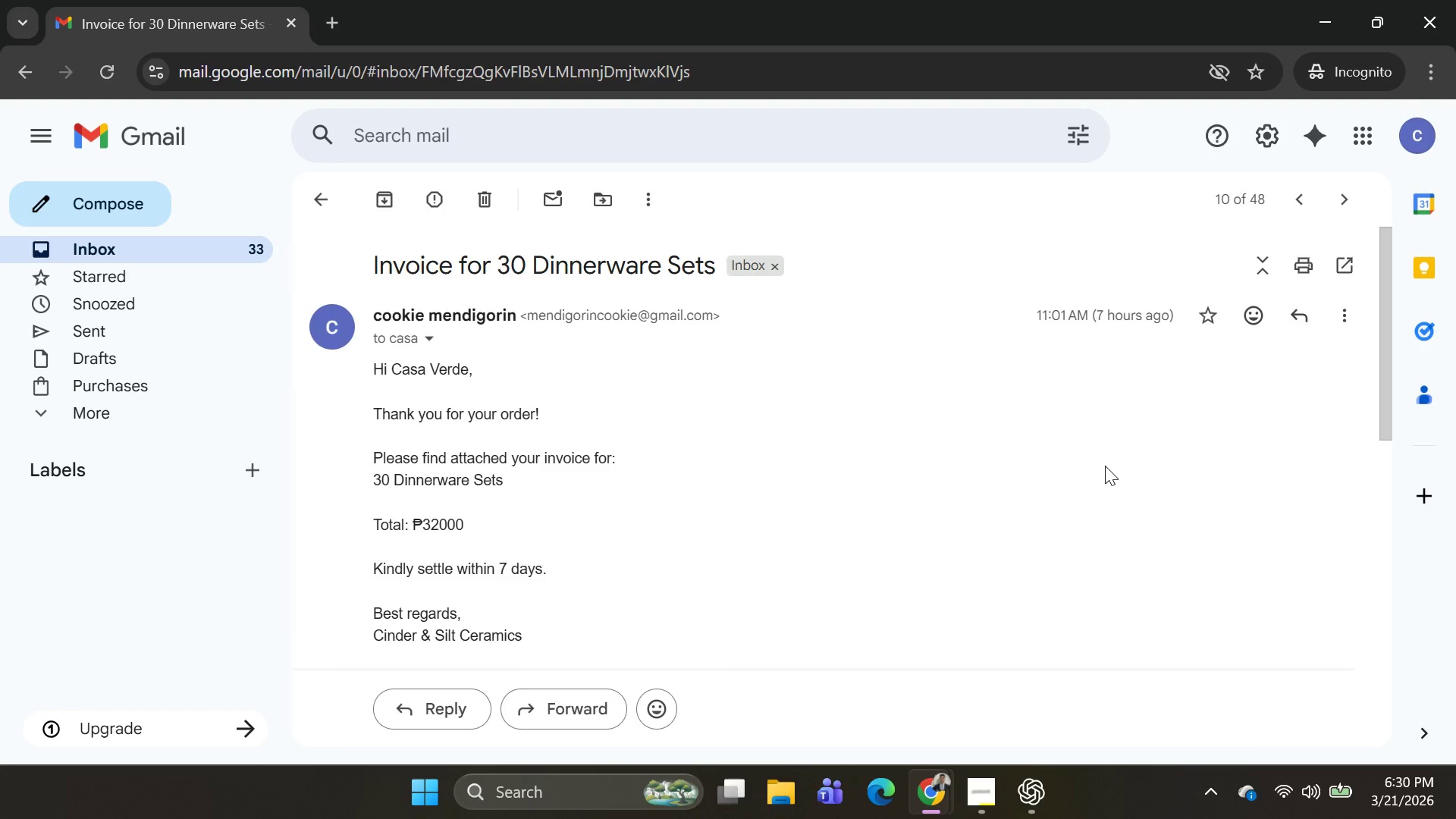 
key(PrintScreen)
 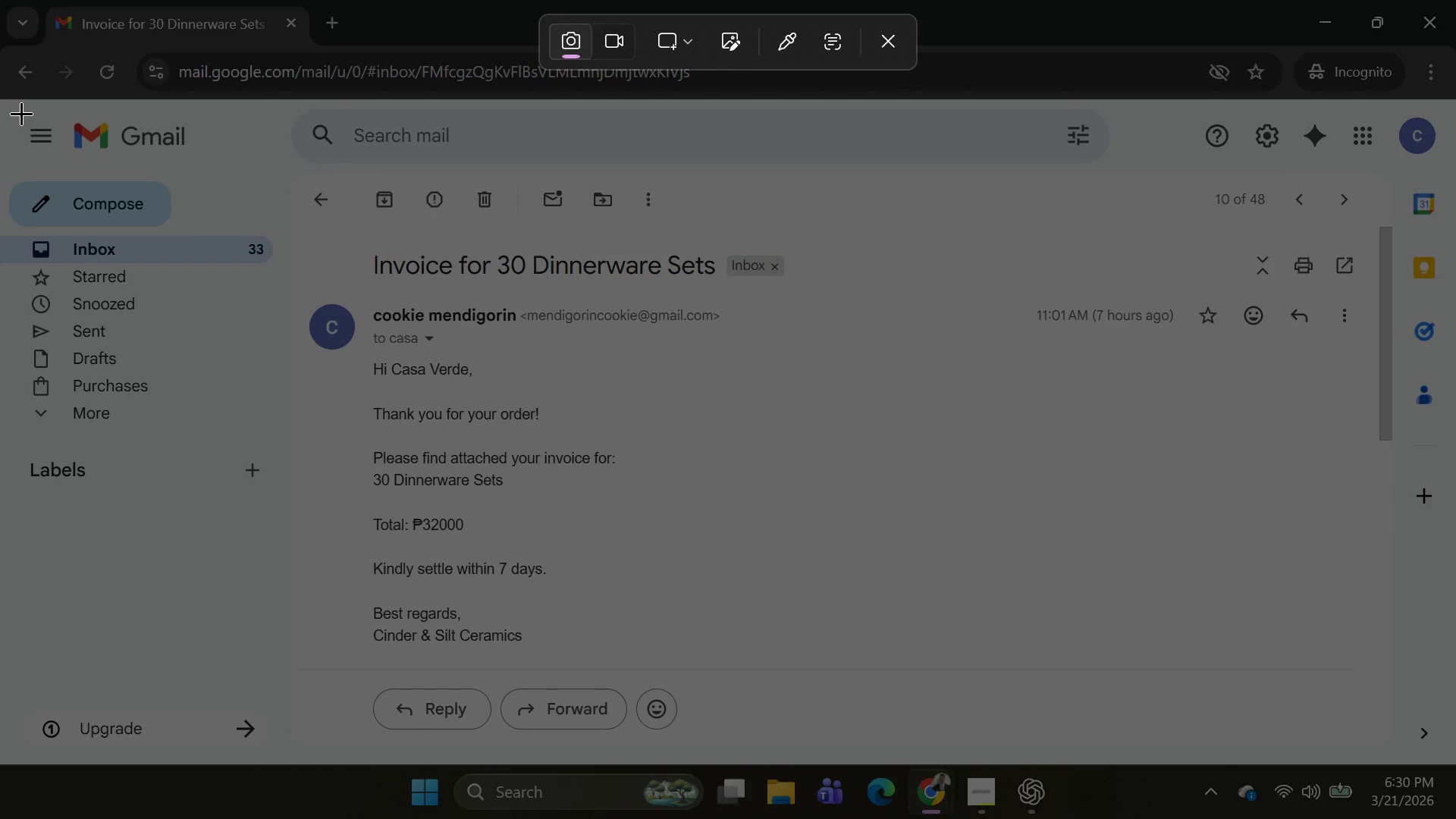 
left_click_drag(start_coordinate=[0, 96], to_coordinate=[1445, 678])
 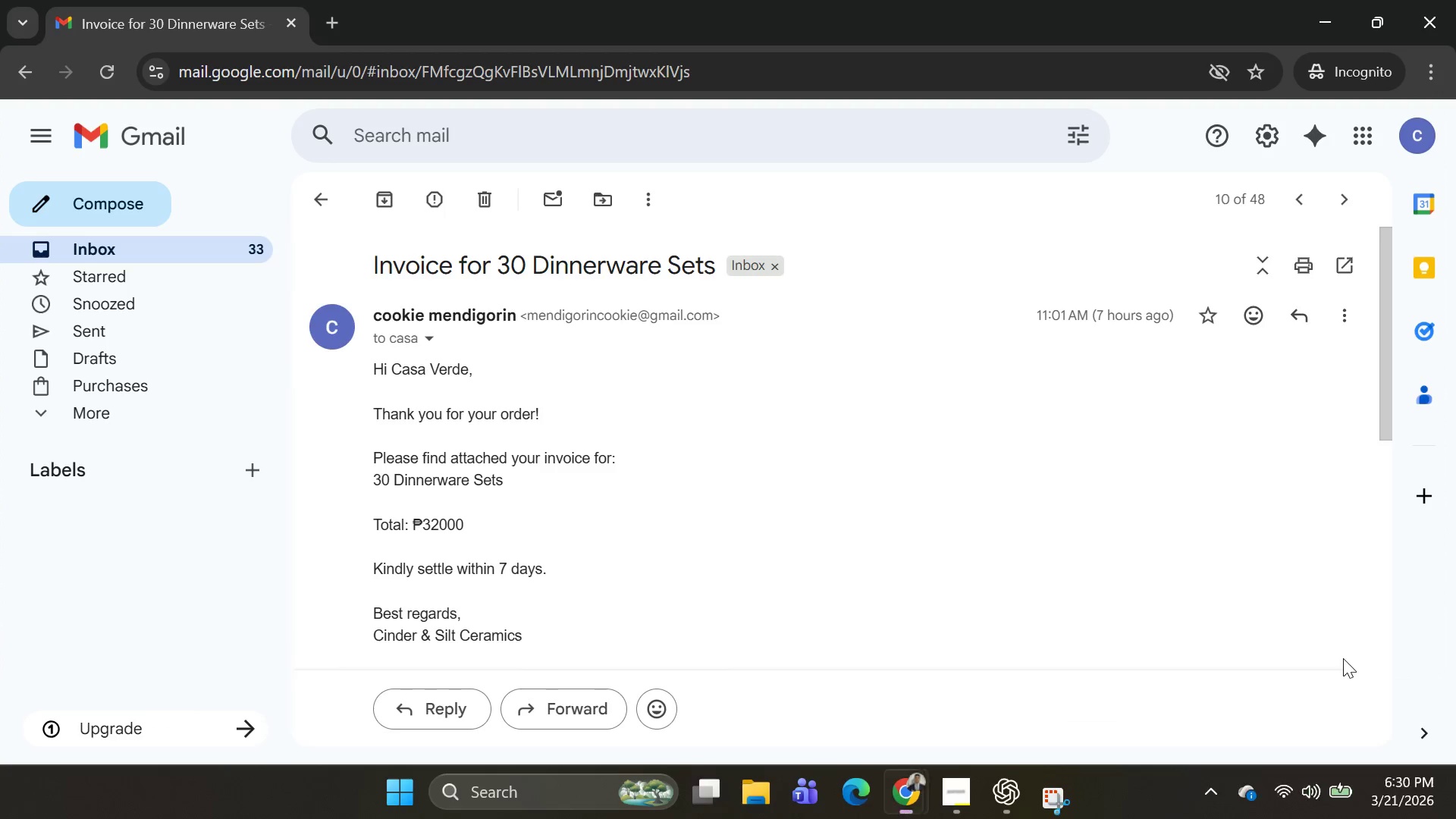 
key(Alt+AltLeft)
 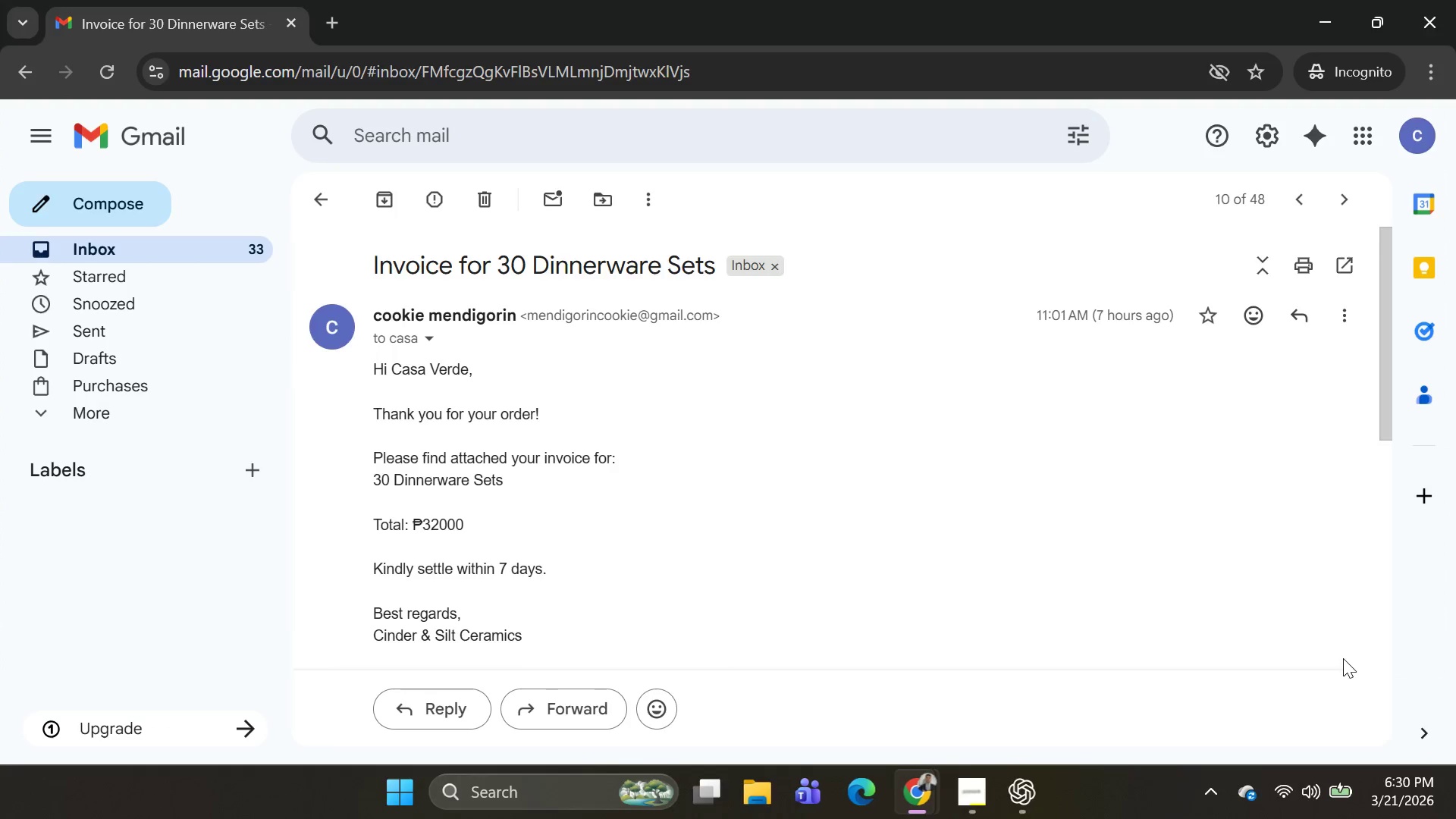 
key(Alt+Tab)
 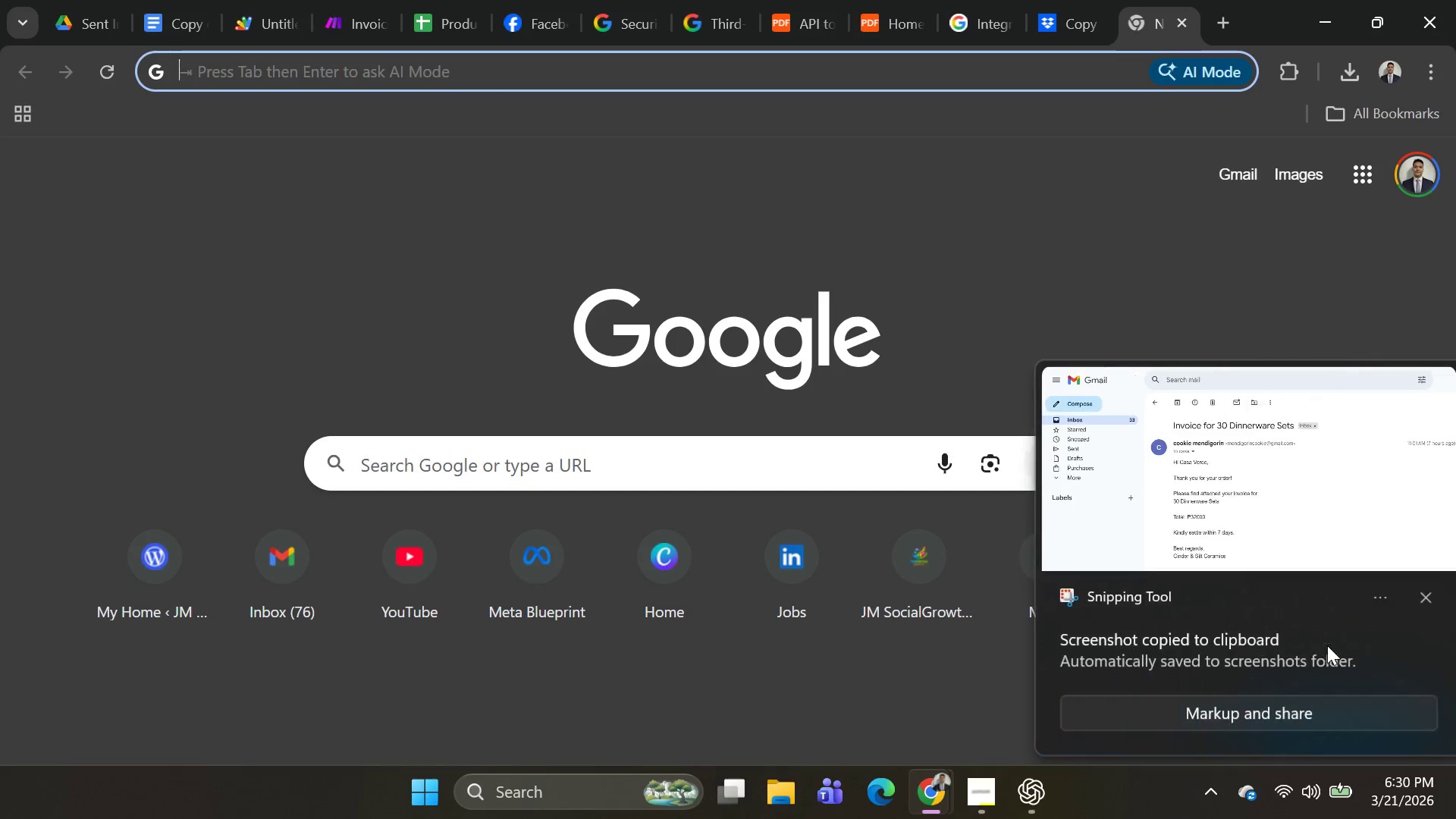 
key(Alt+AltLeft)